 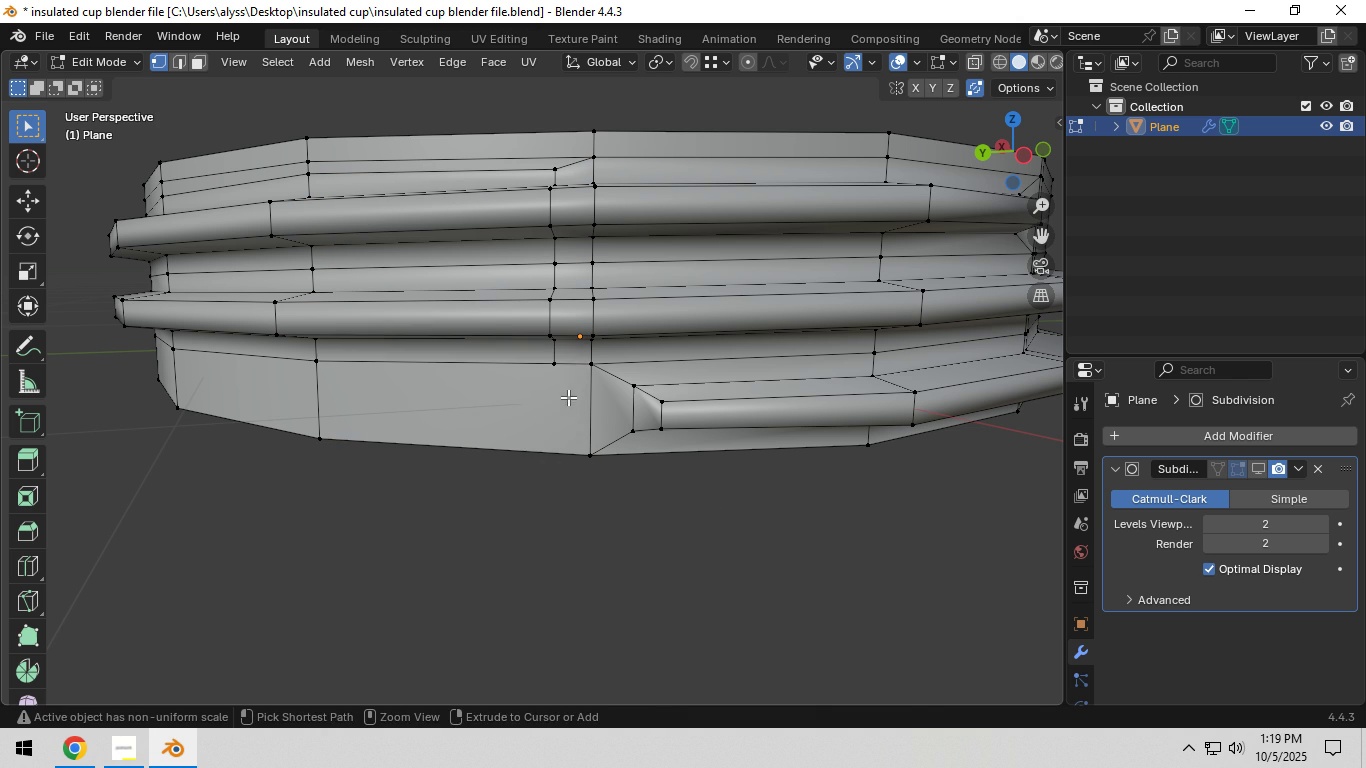 
key(Control+Z)
 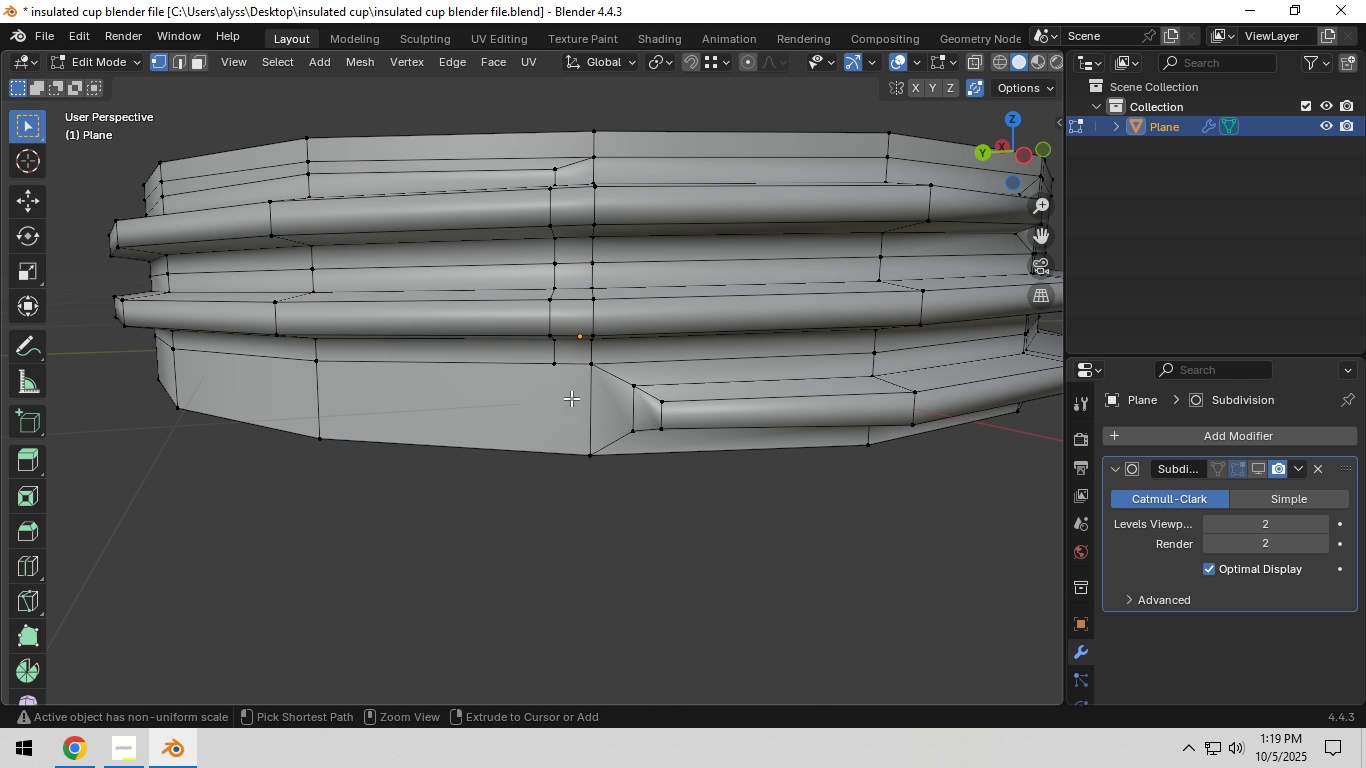 
key(Control+Z)
 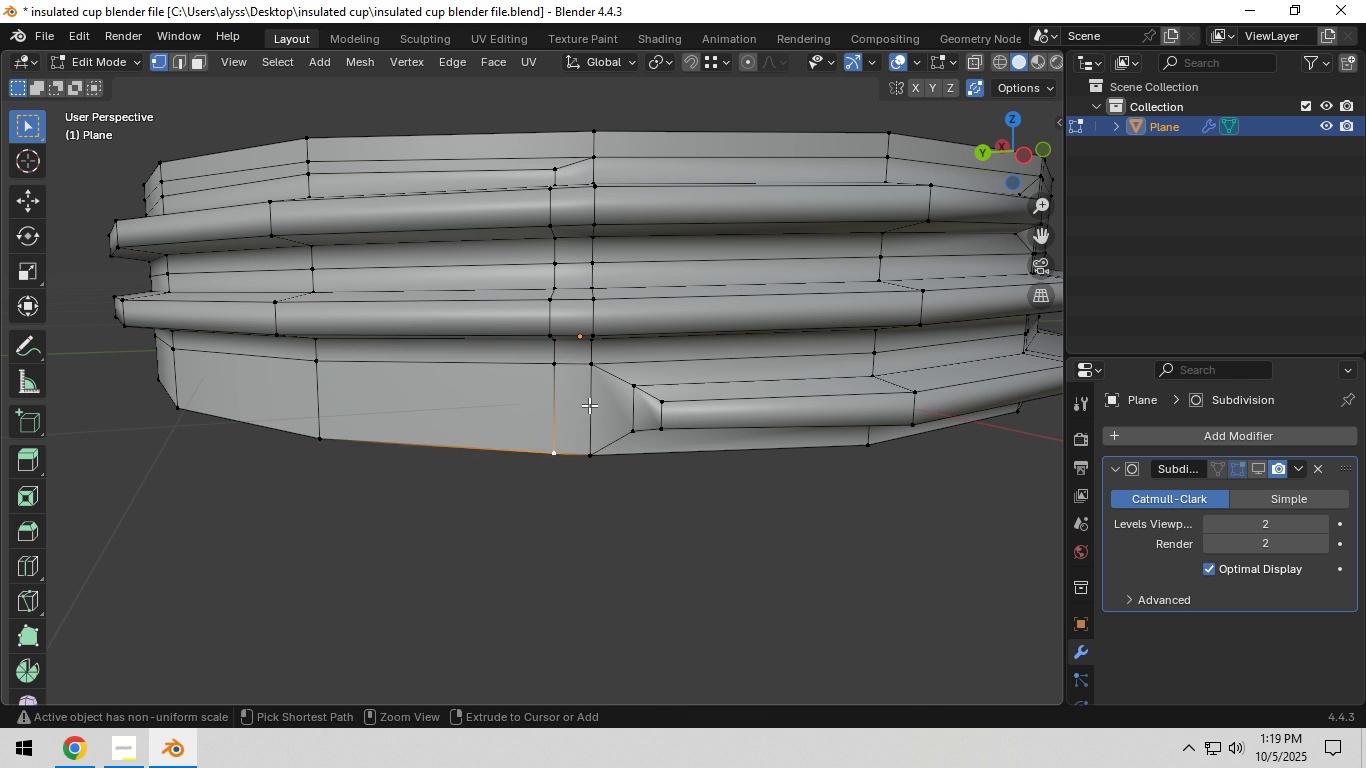 
key(Control+Z)
 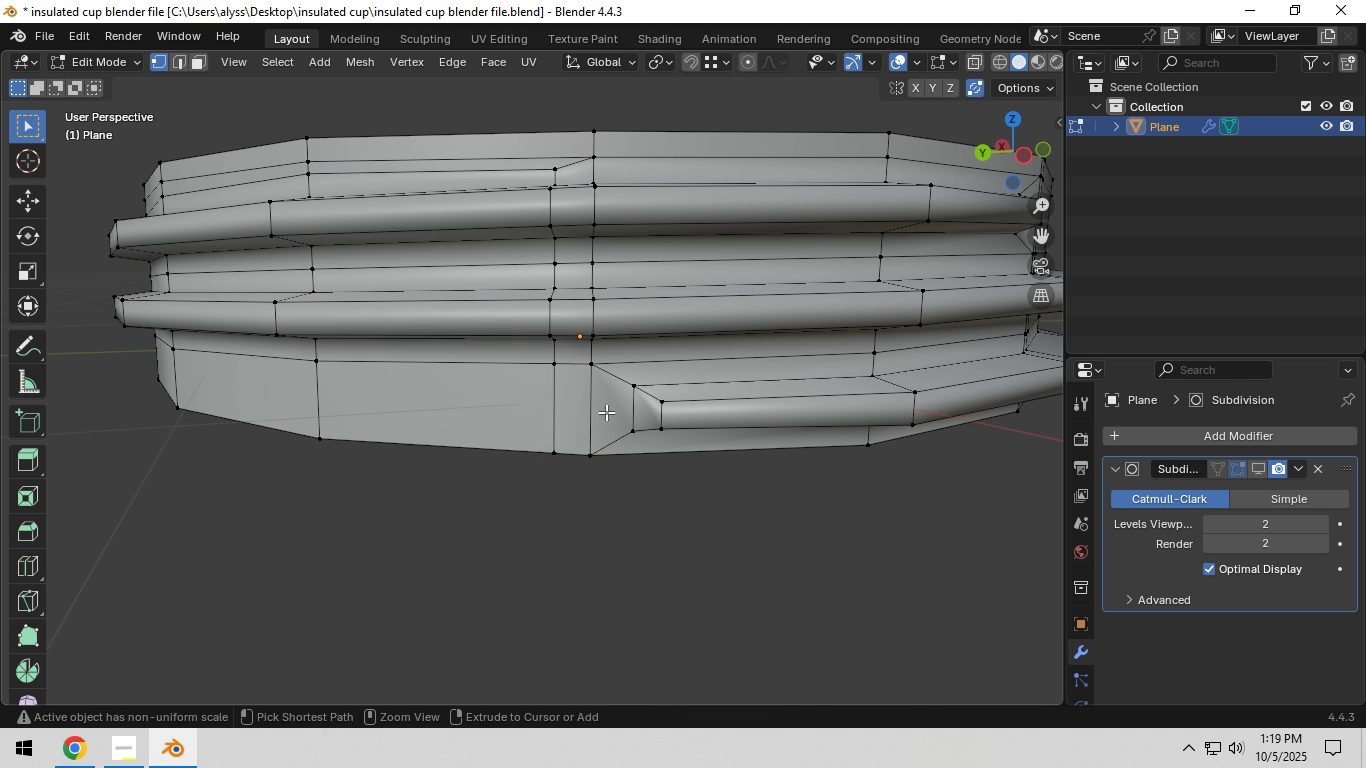 
key(Control+Z)
 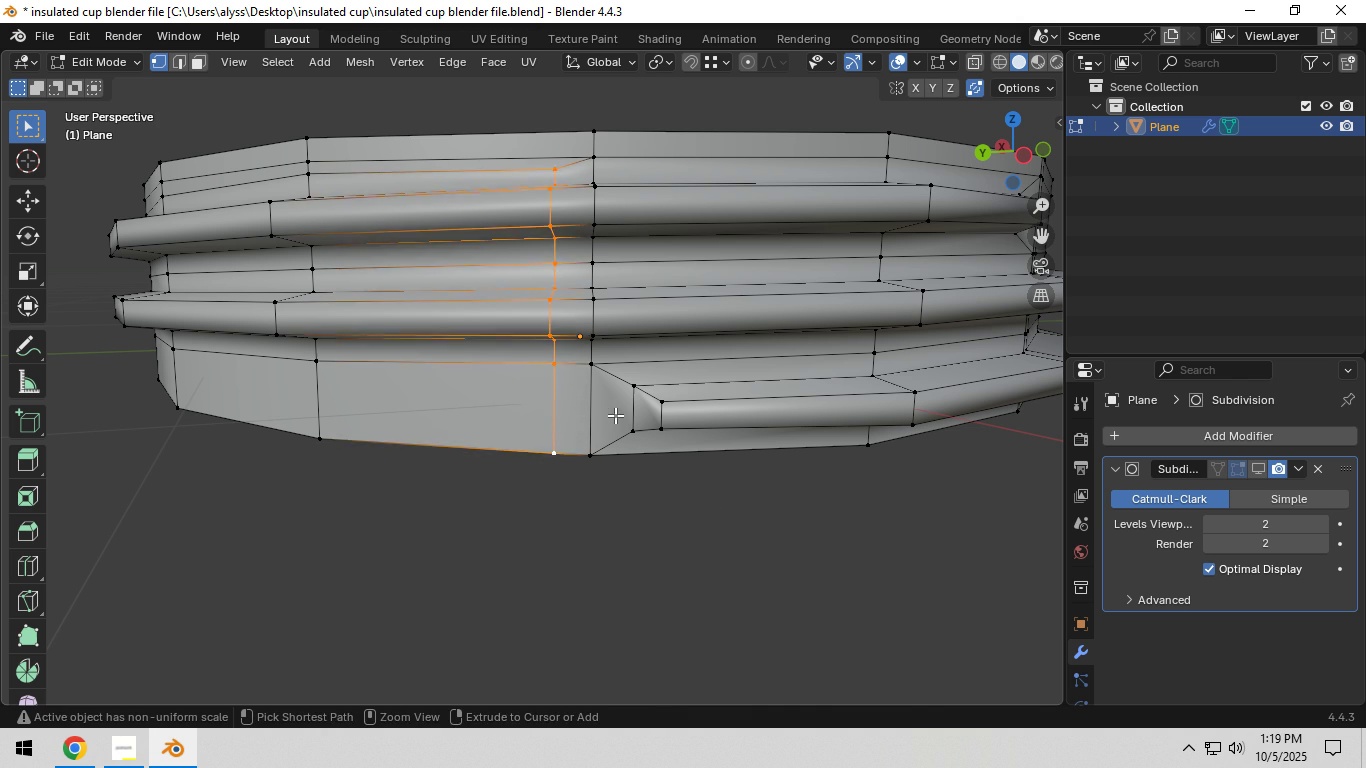 
key(Control+Z)
 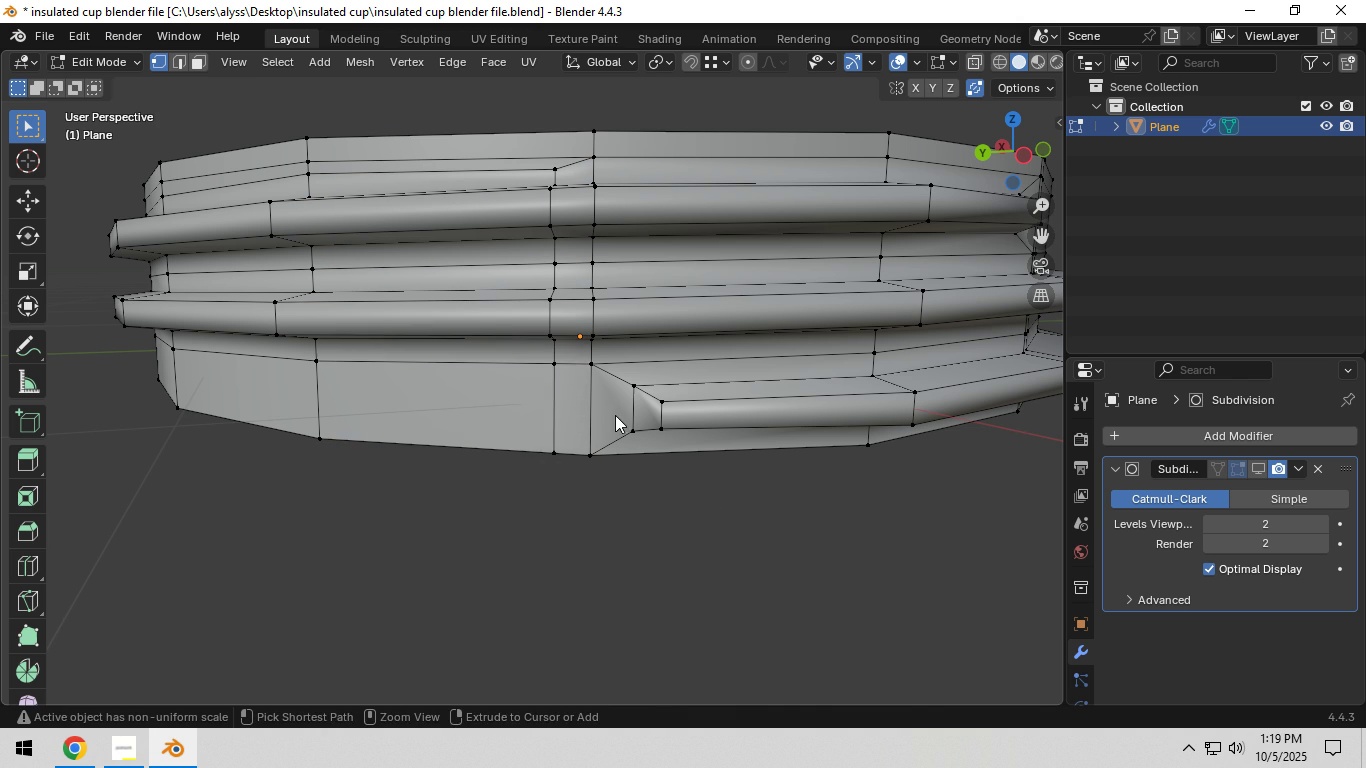 
key(Control+Z)
 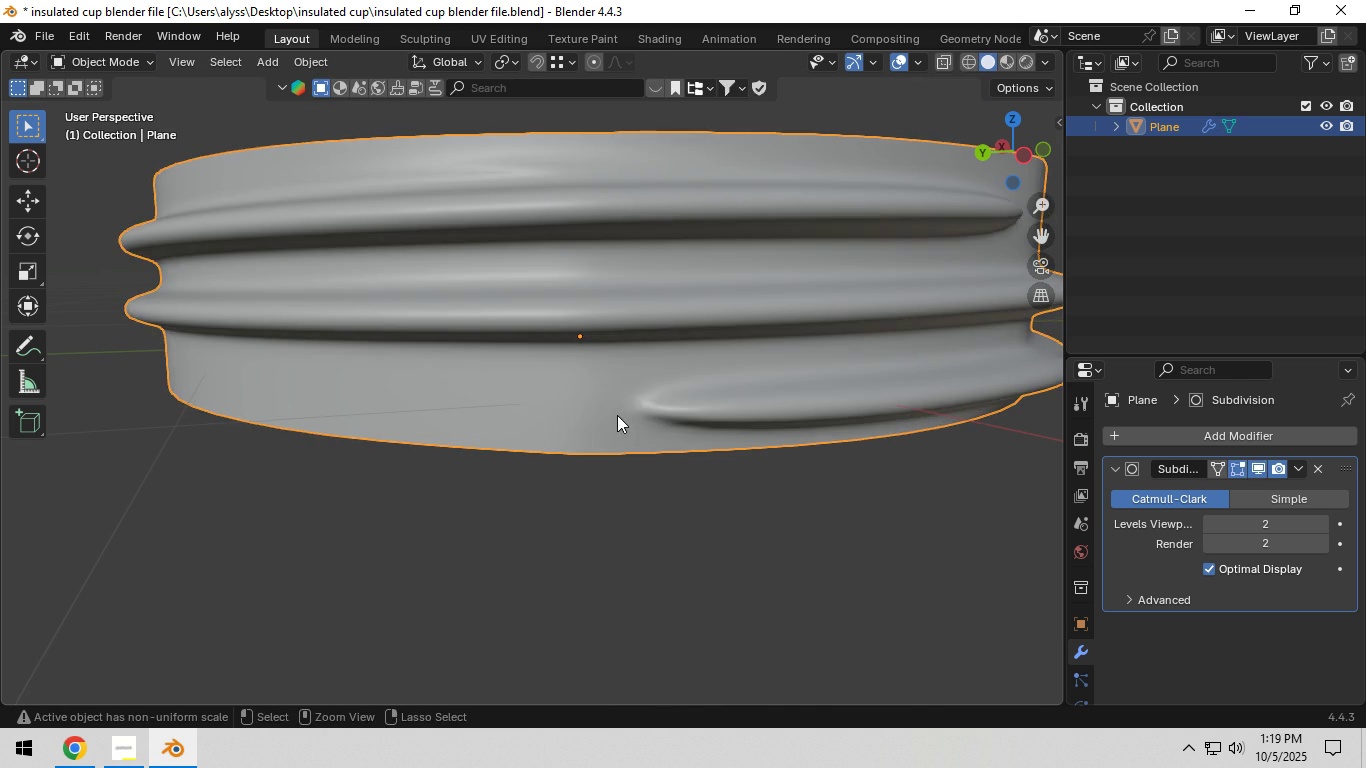 
key(Control+Z)
 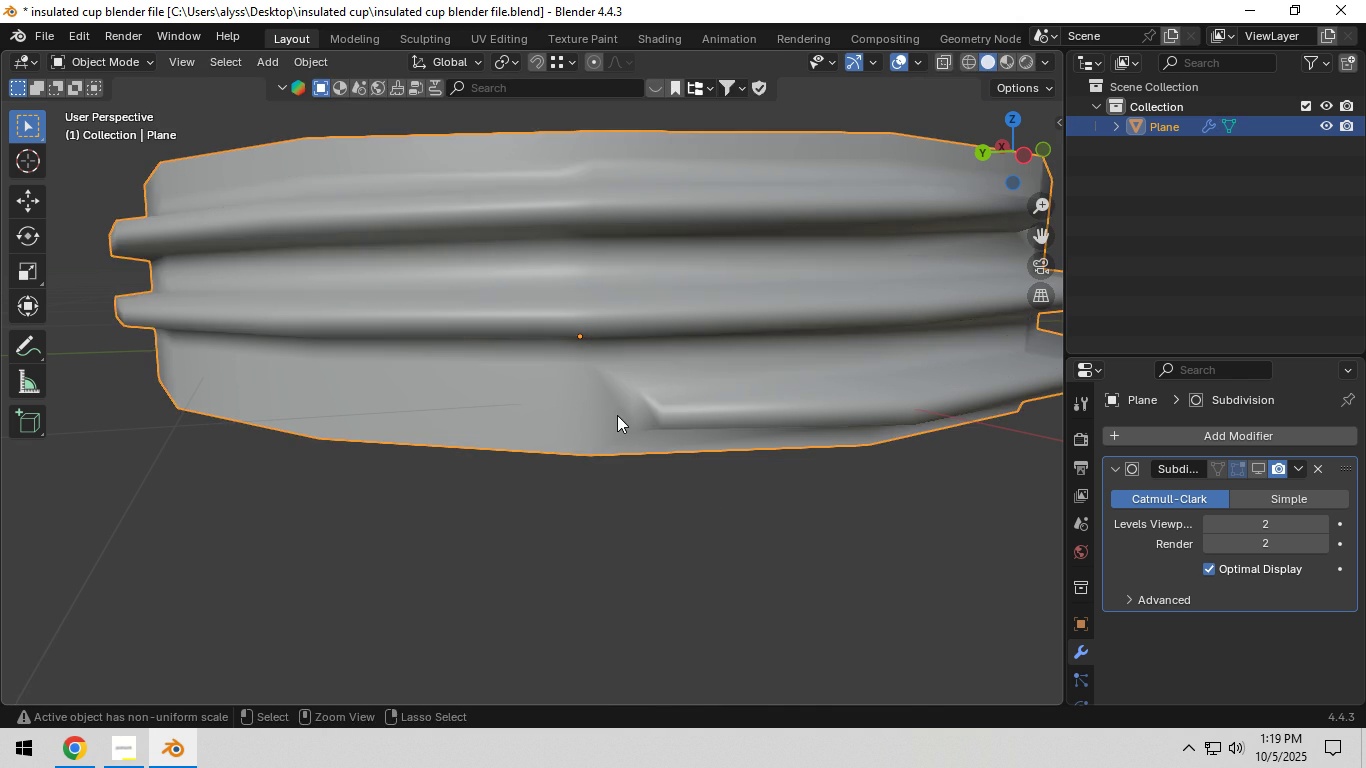 
key(Control+Z)
 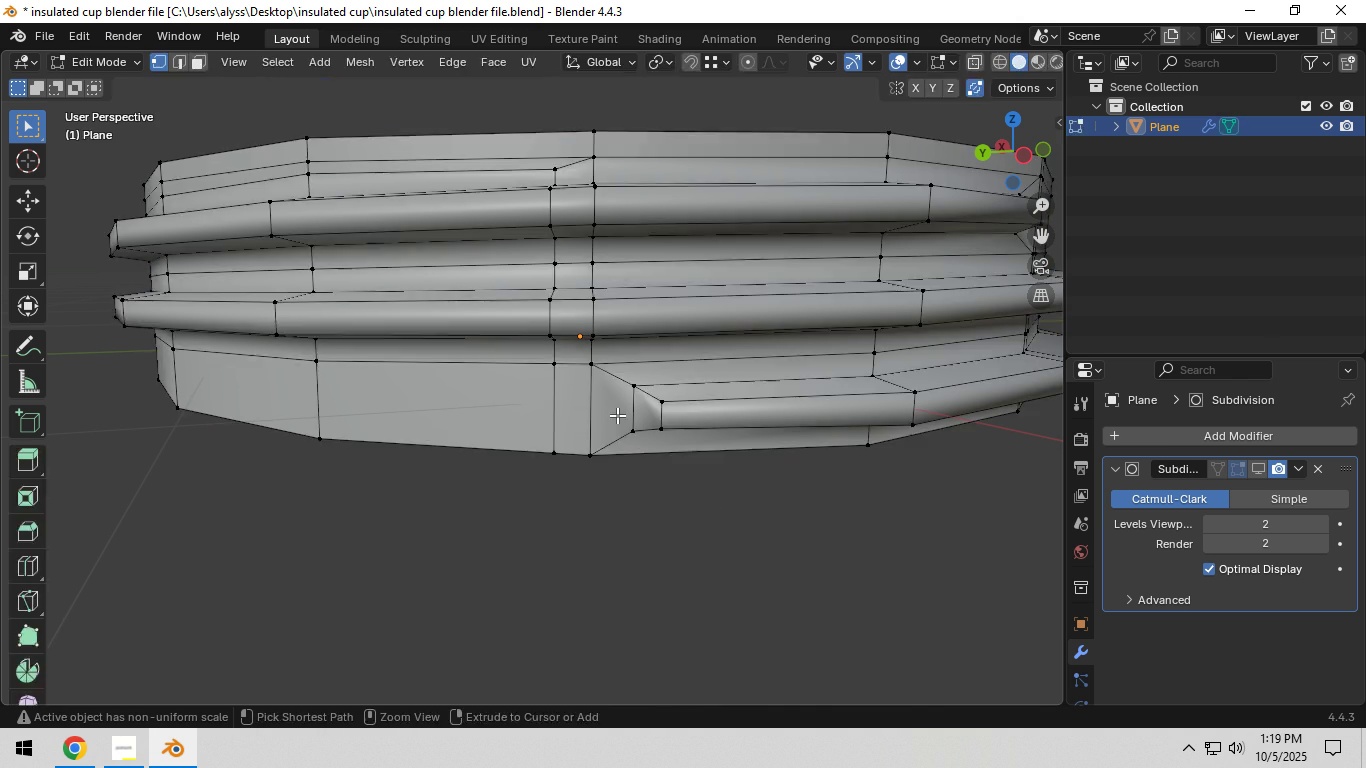 
key(Control+Z)
 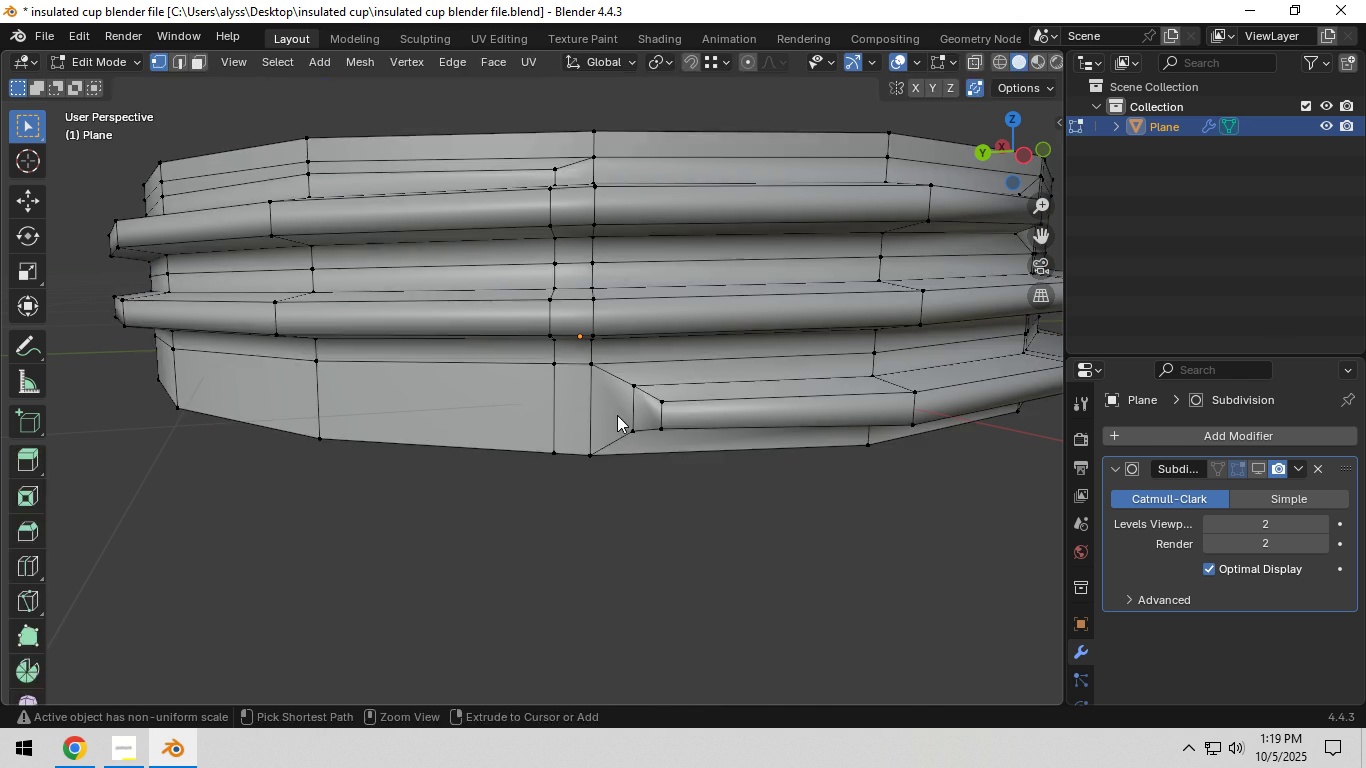 
key(Control+Z)
 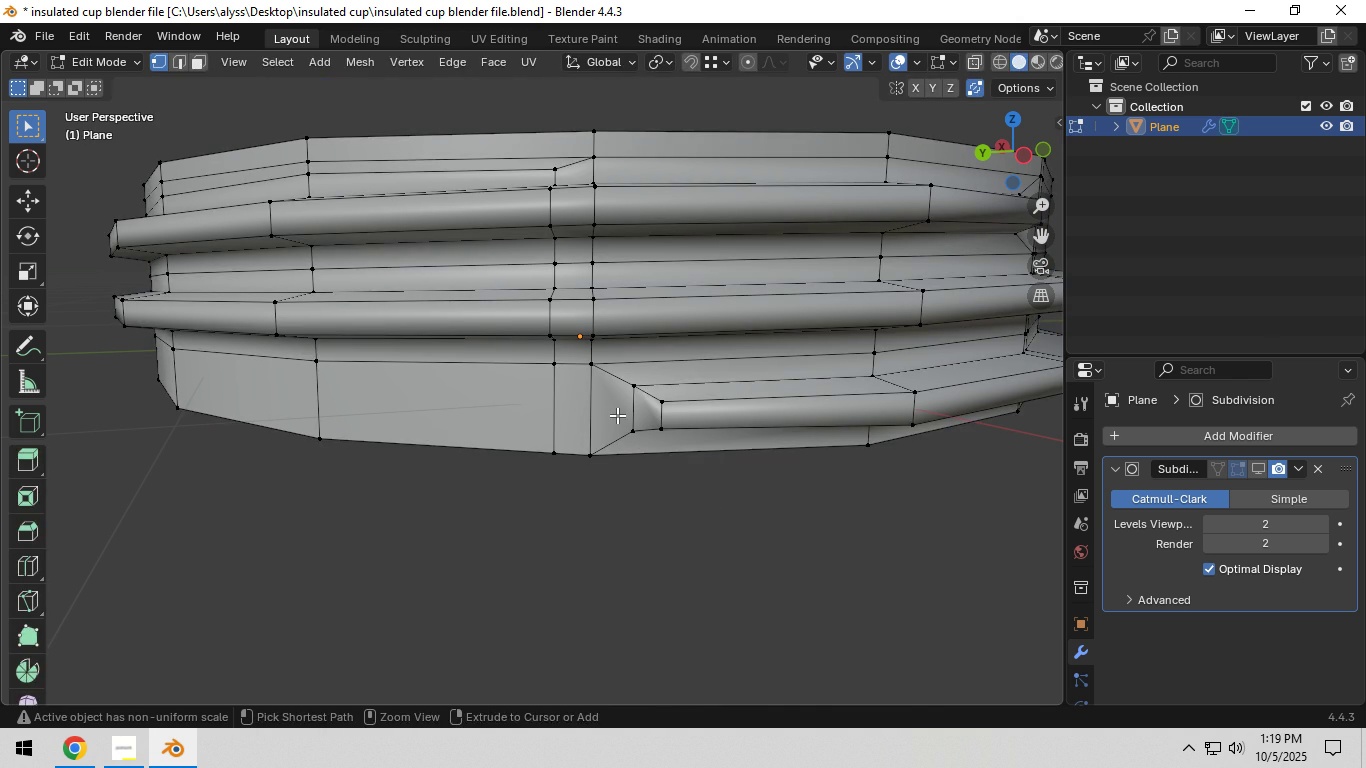 
key(Control+Z)
 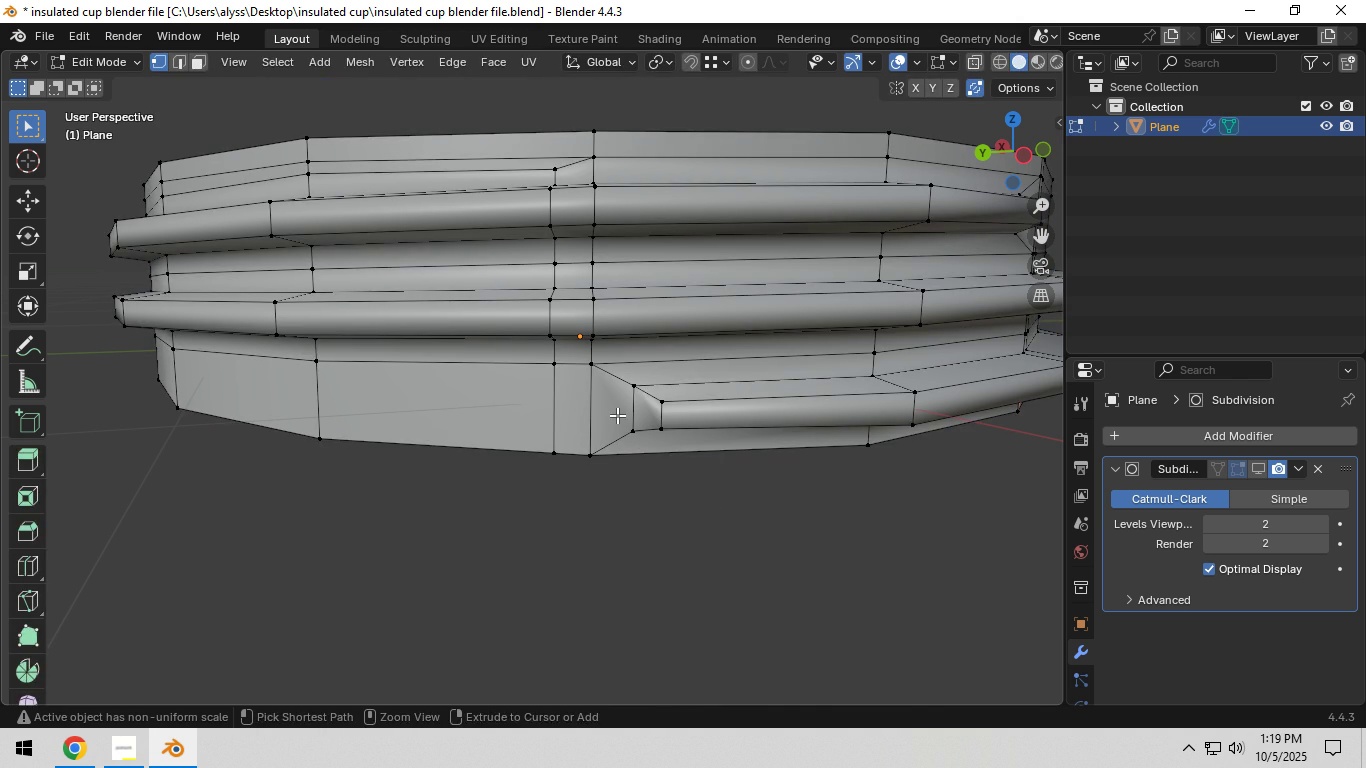 
key(Control+Z)
 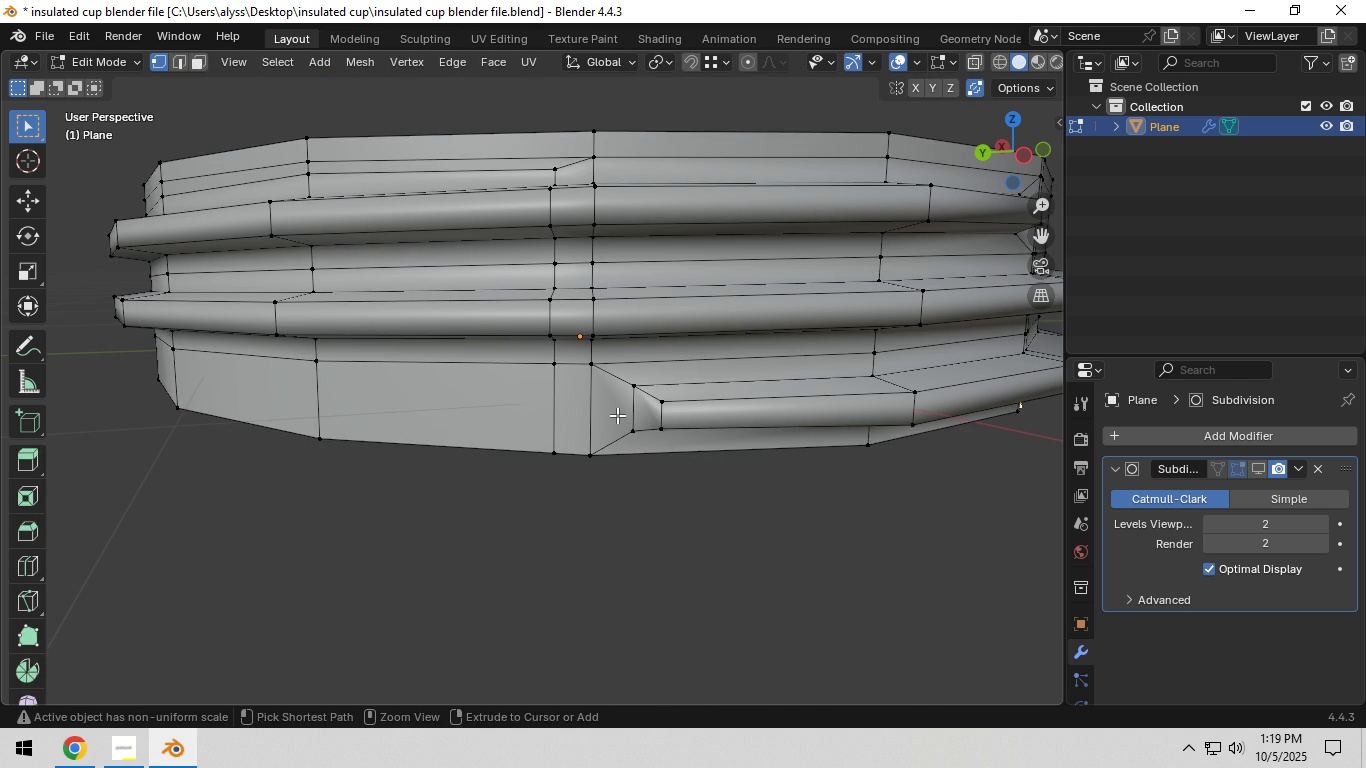 
key(Control+Z)
 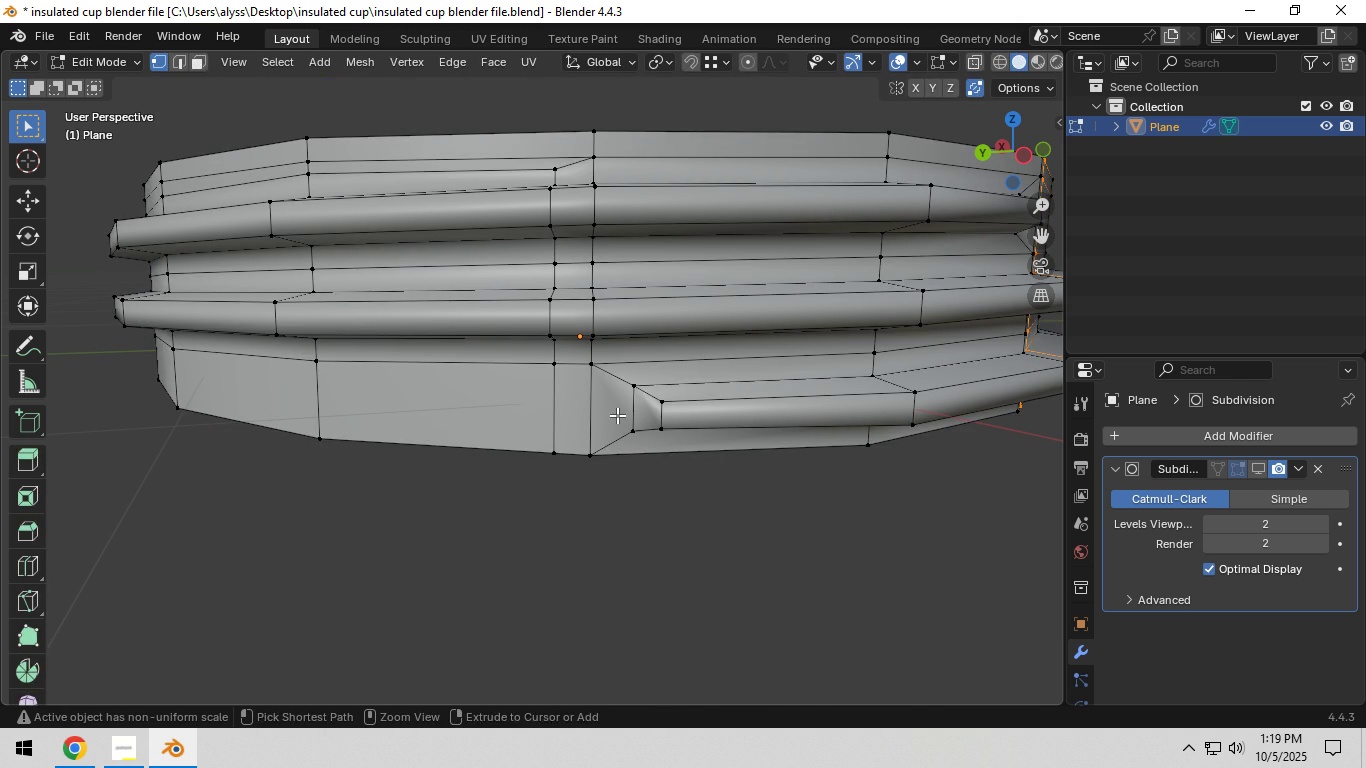 
key(Control+Z)
 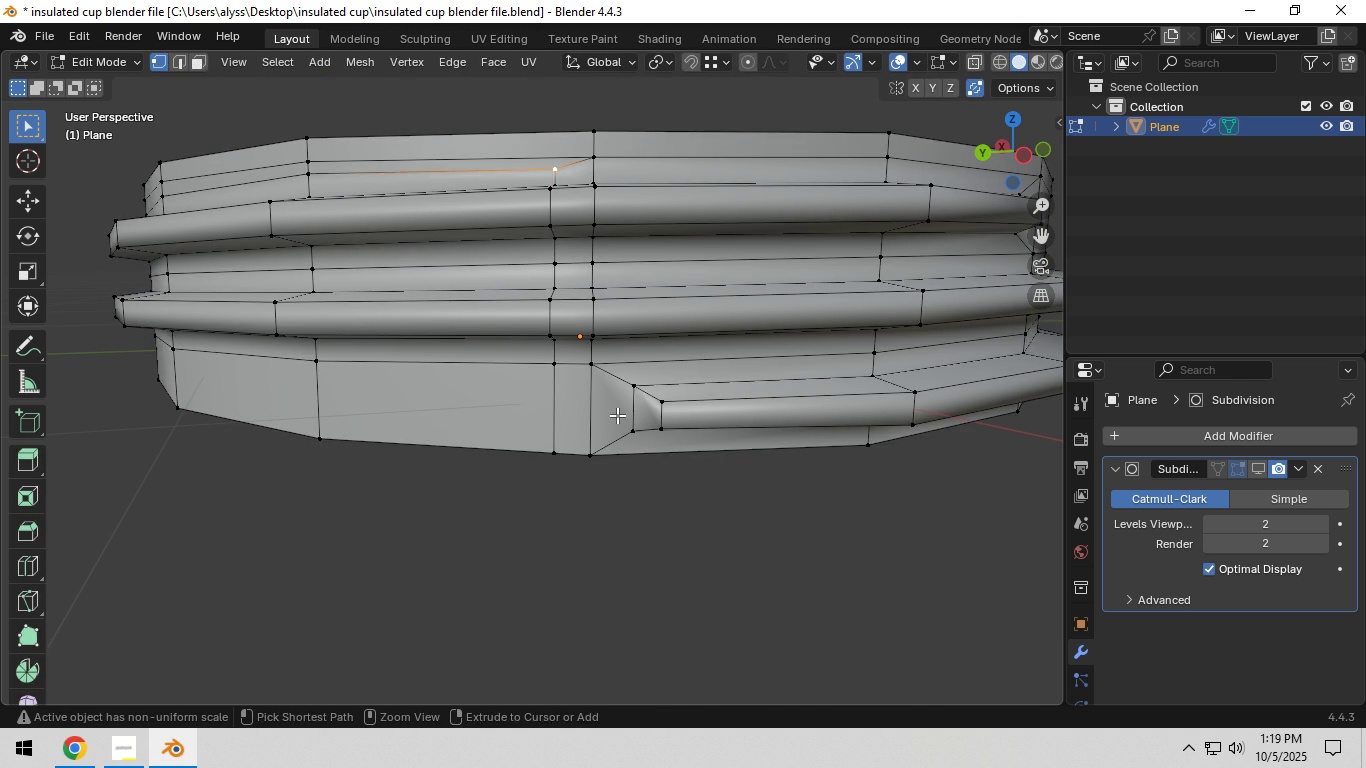 
key(Control+Z)
 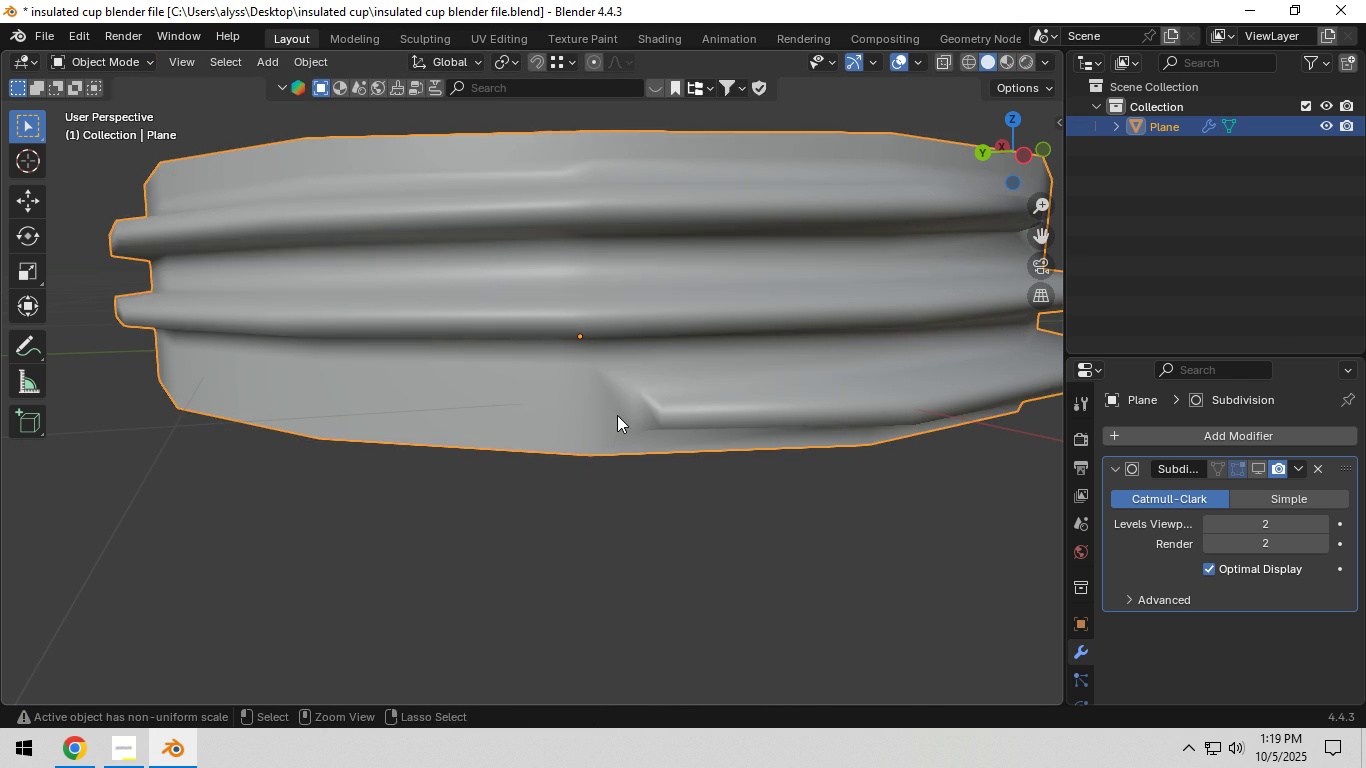 
key(Control+Z)
 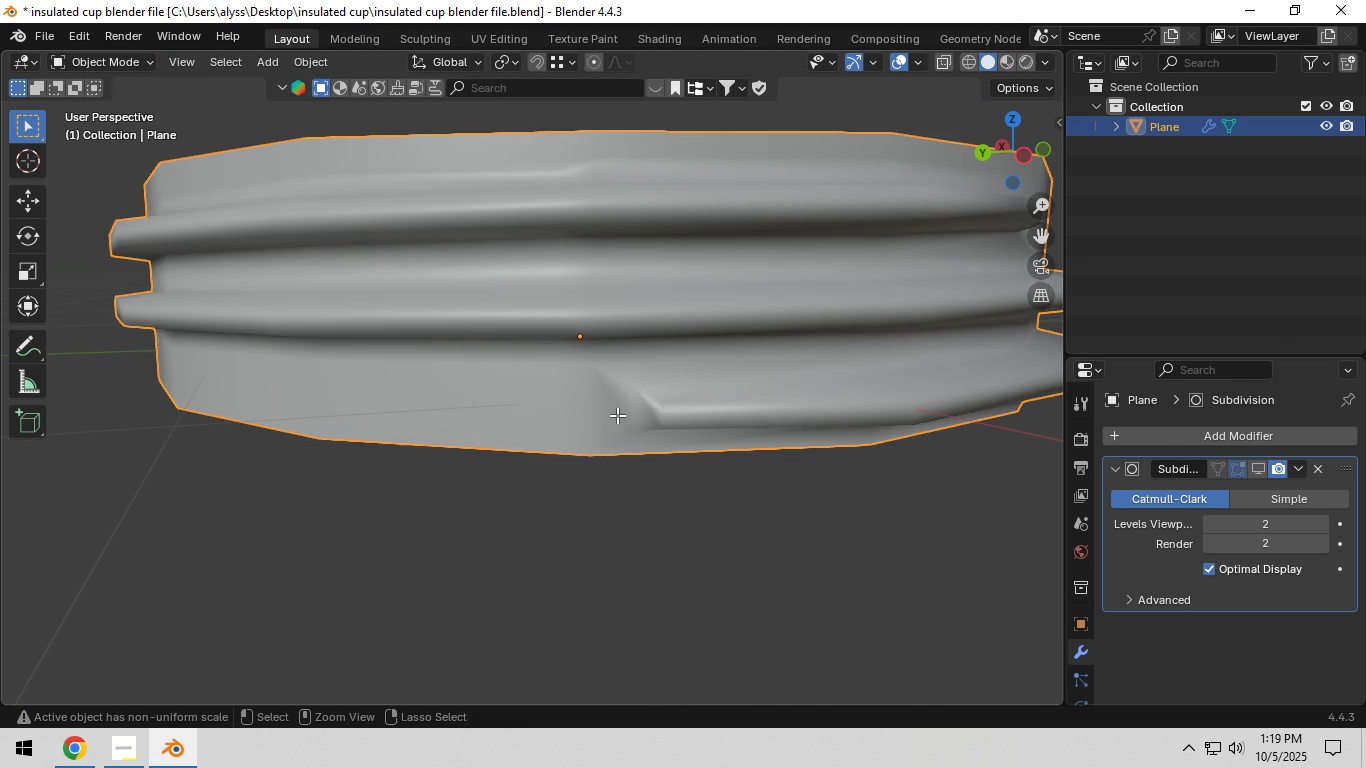 
key(Control+Z)
 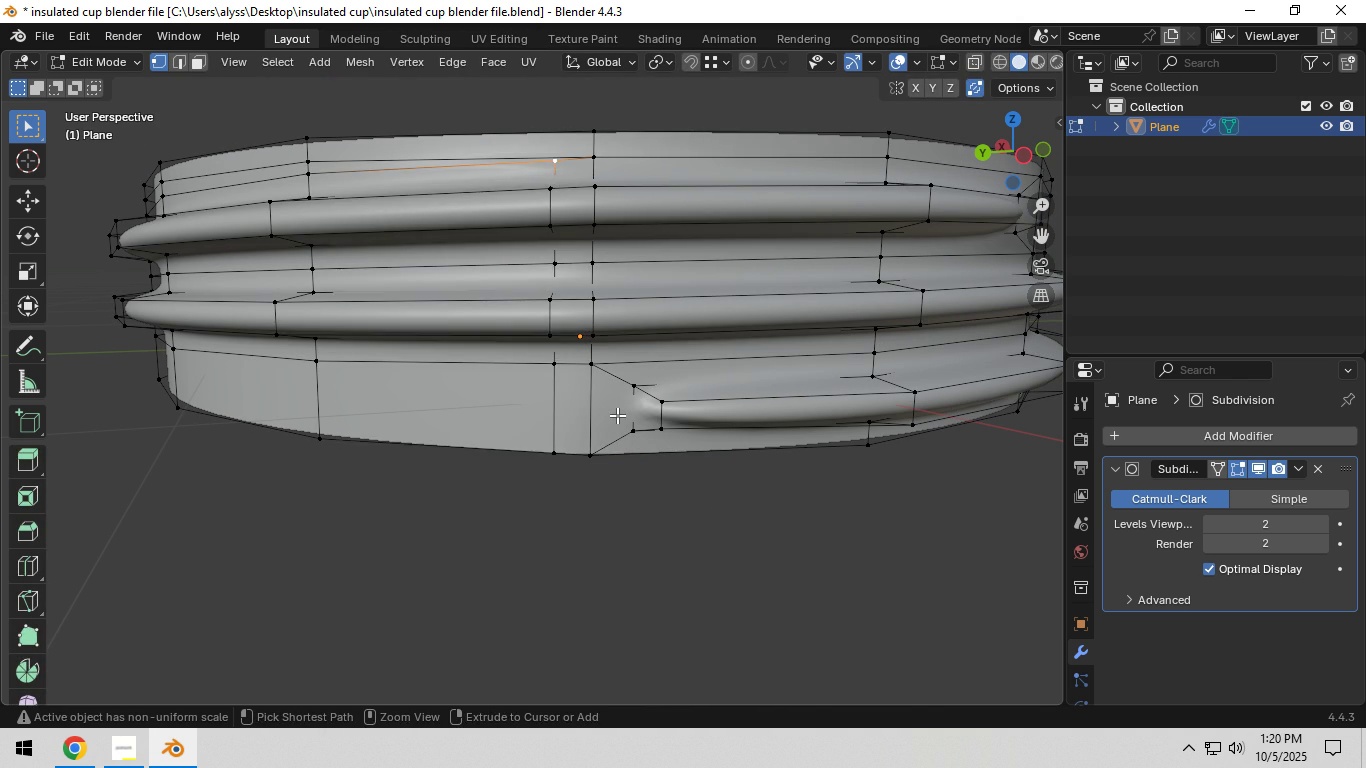 
key(Control+Z)
 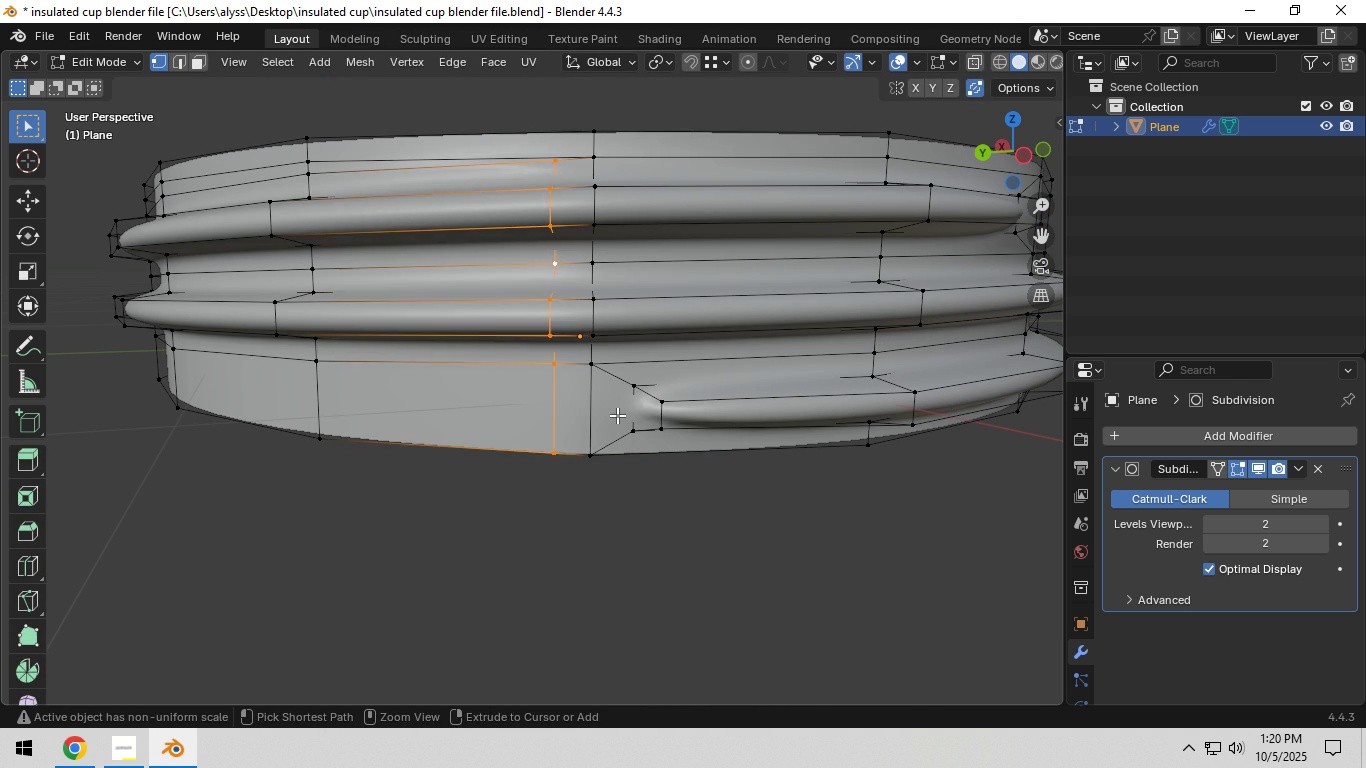 
key(Control+Z)
 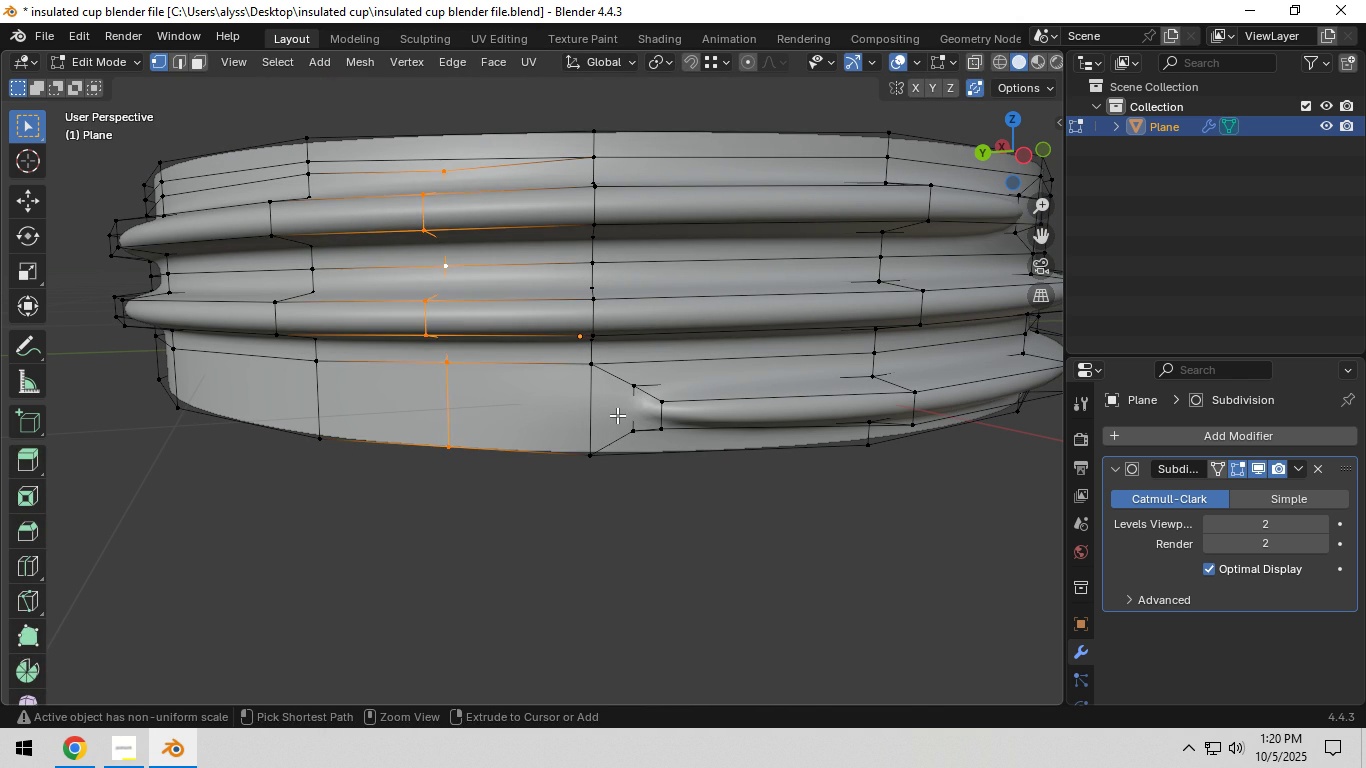 
key(Control+Z)
 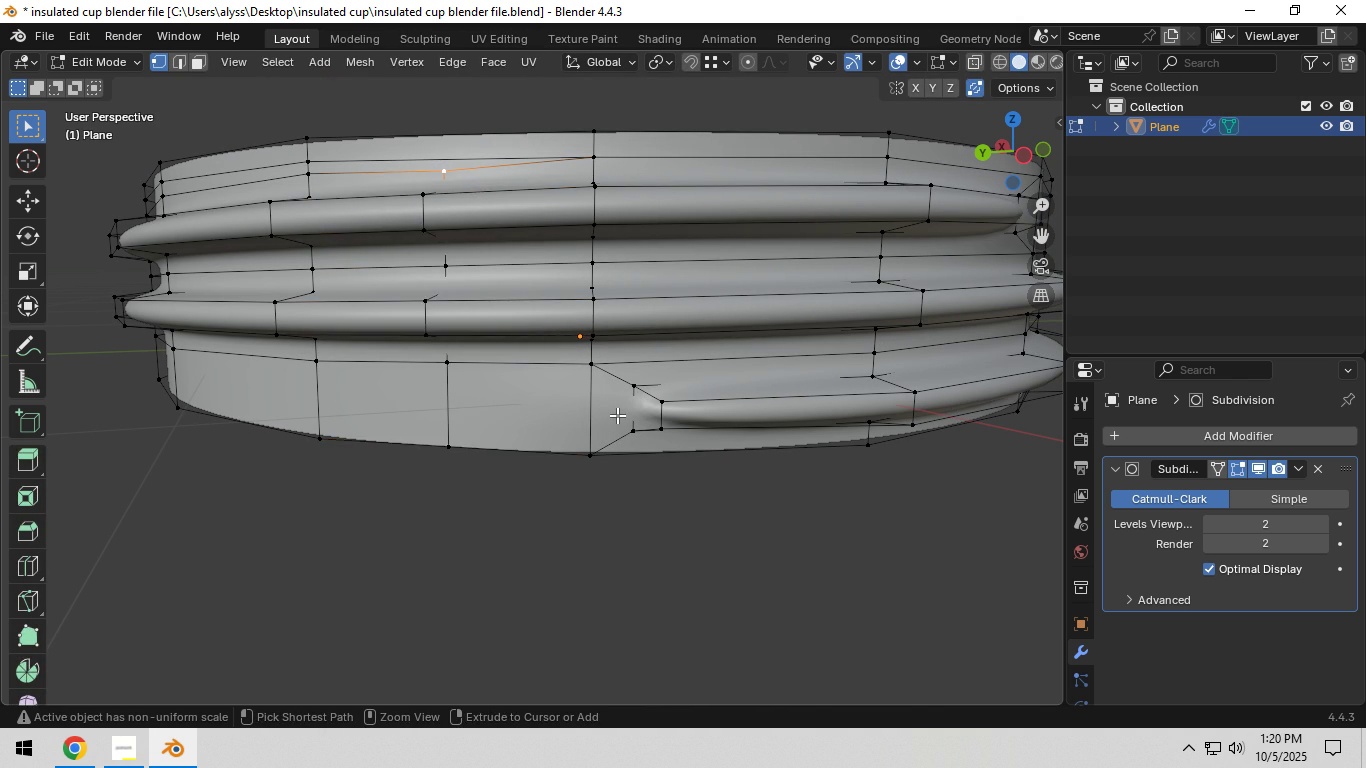 
key(Control+Z)
 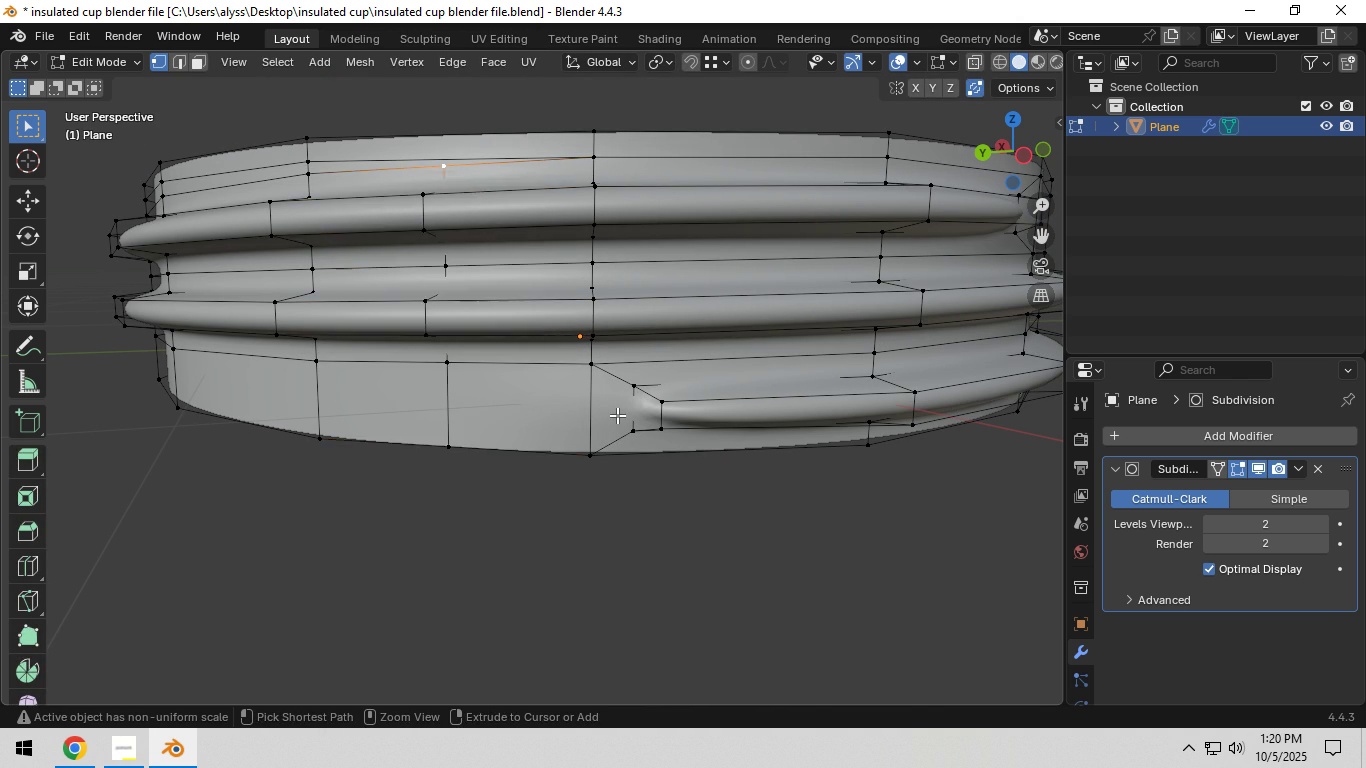 
key(Control+Z)
 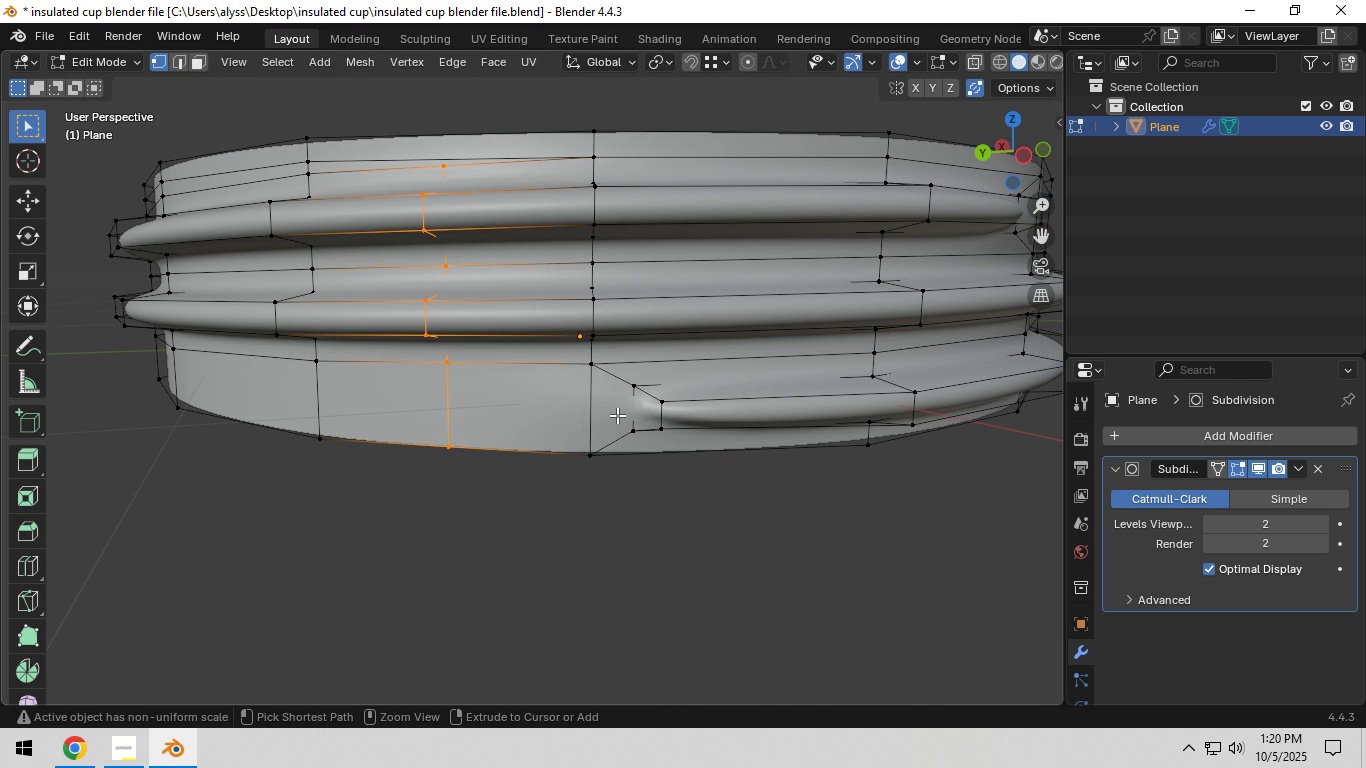 
key(Control+Z)
 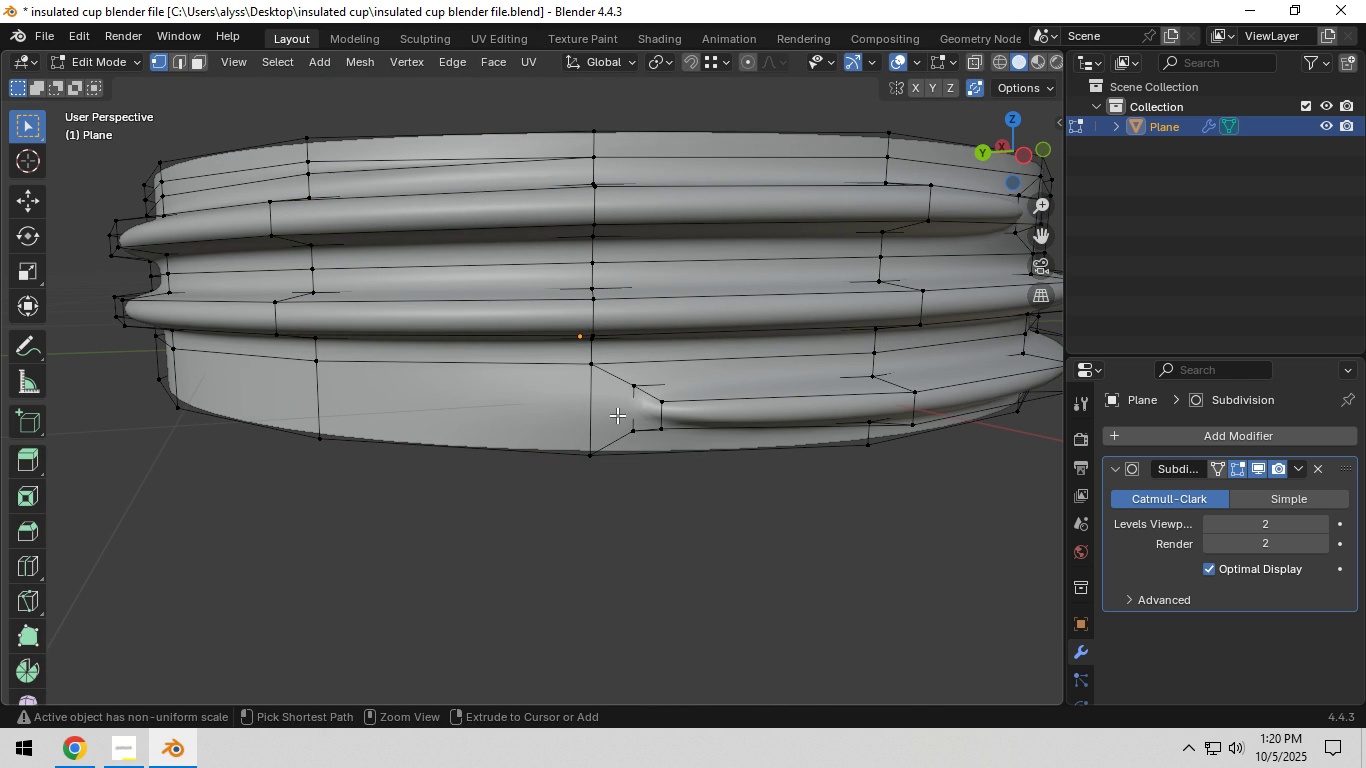 
key(Control+Z)
 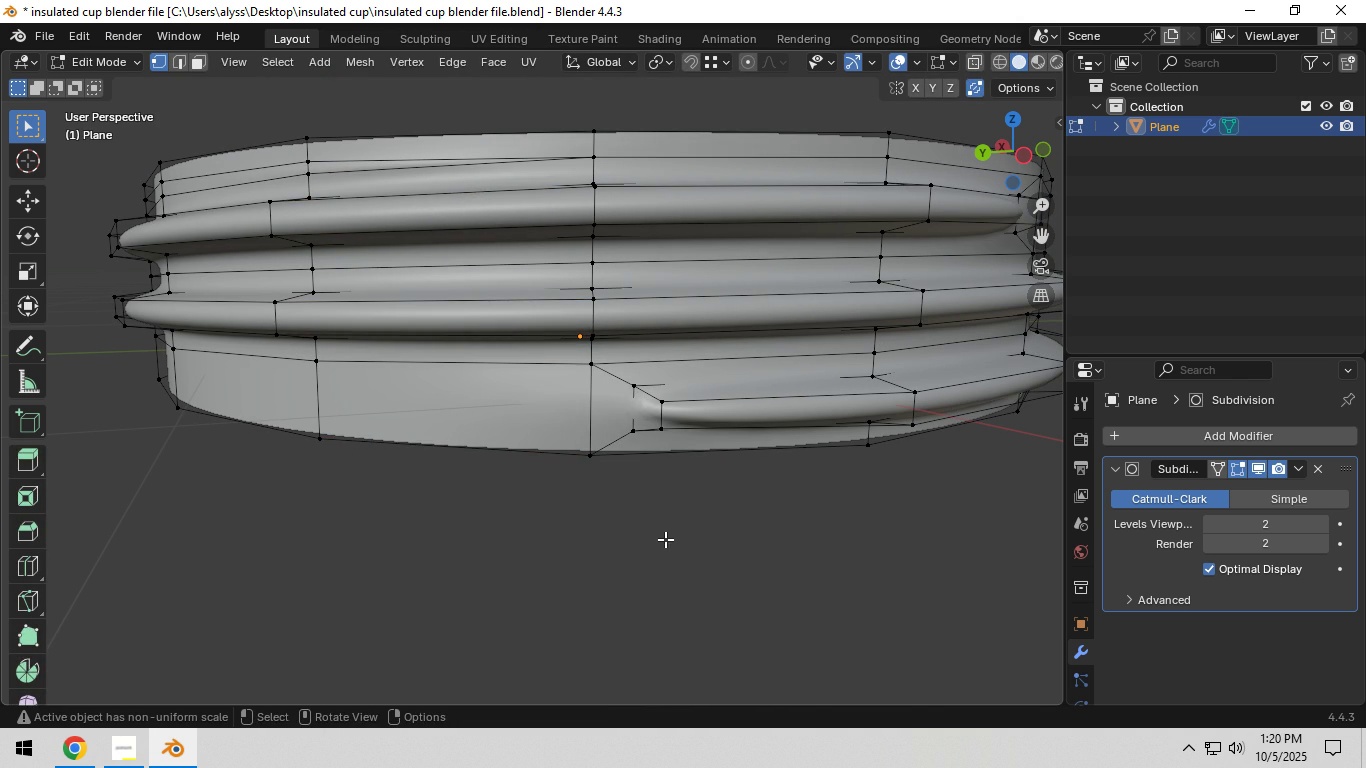 
key(Tab)
 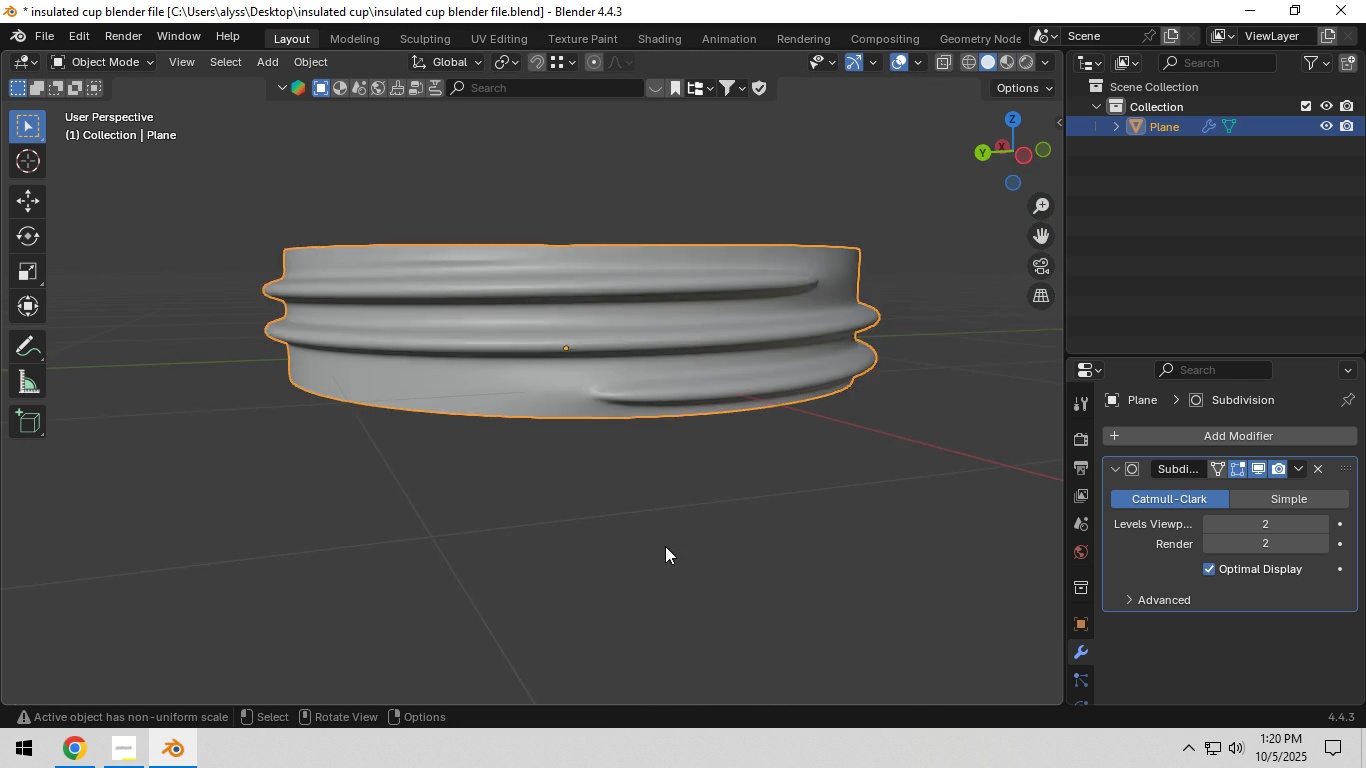 
scroll: coordinate [665, 546], scroll_direction: down, amount: 2.0